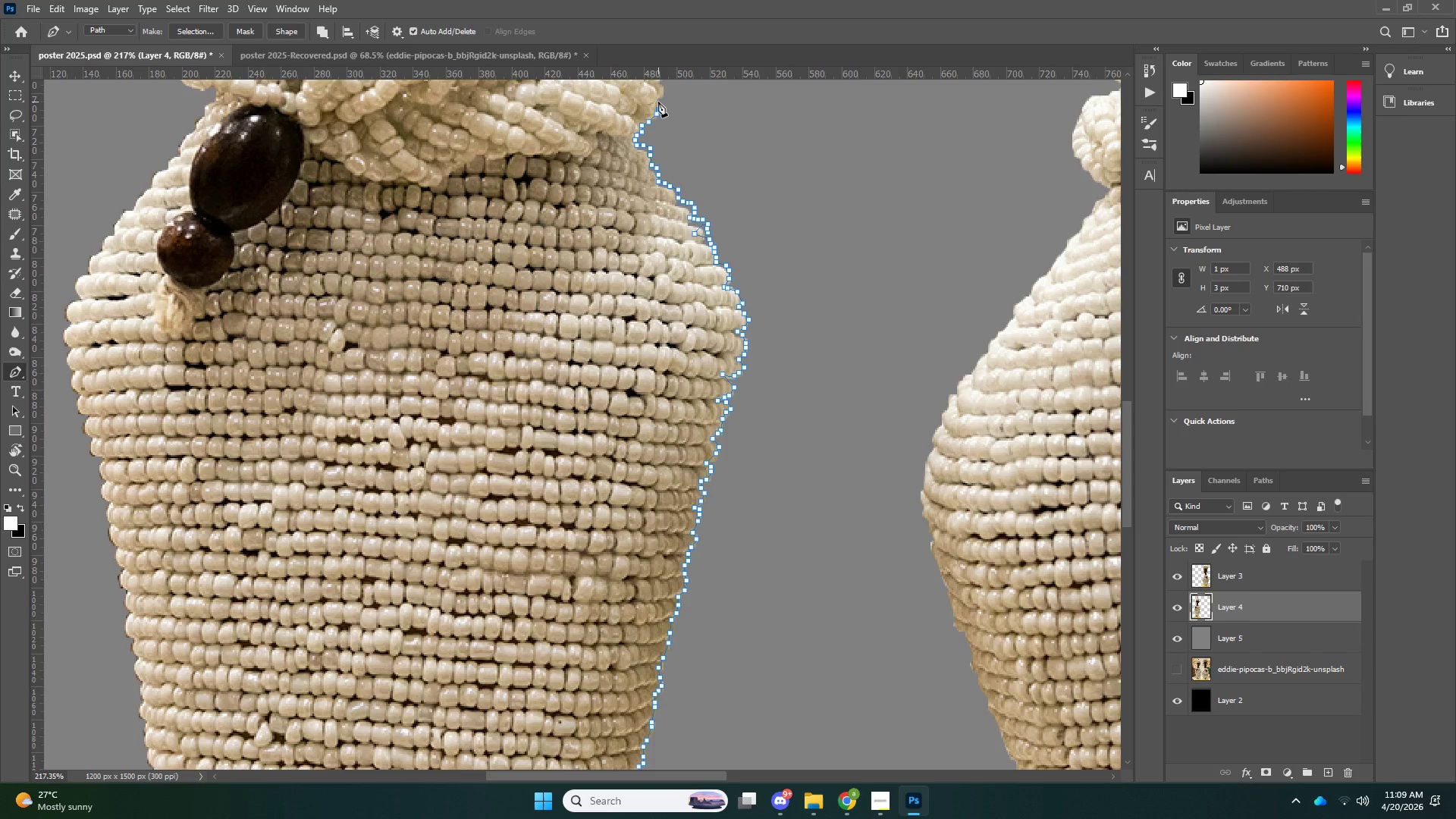 
left_click([658, 102])
 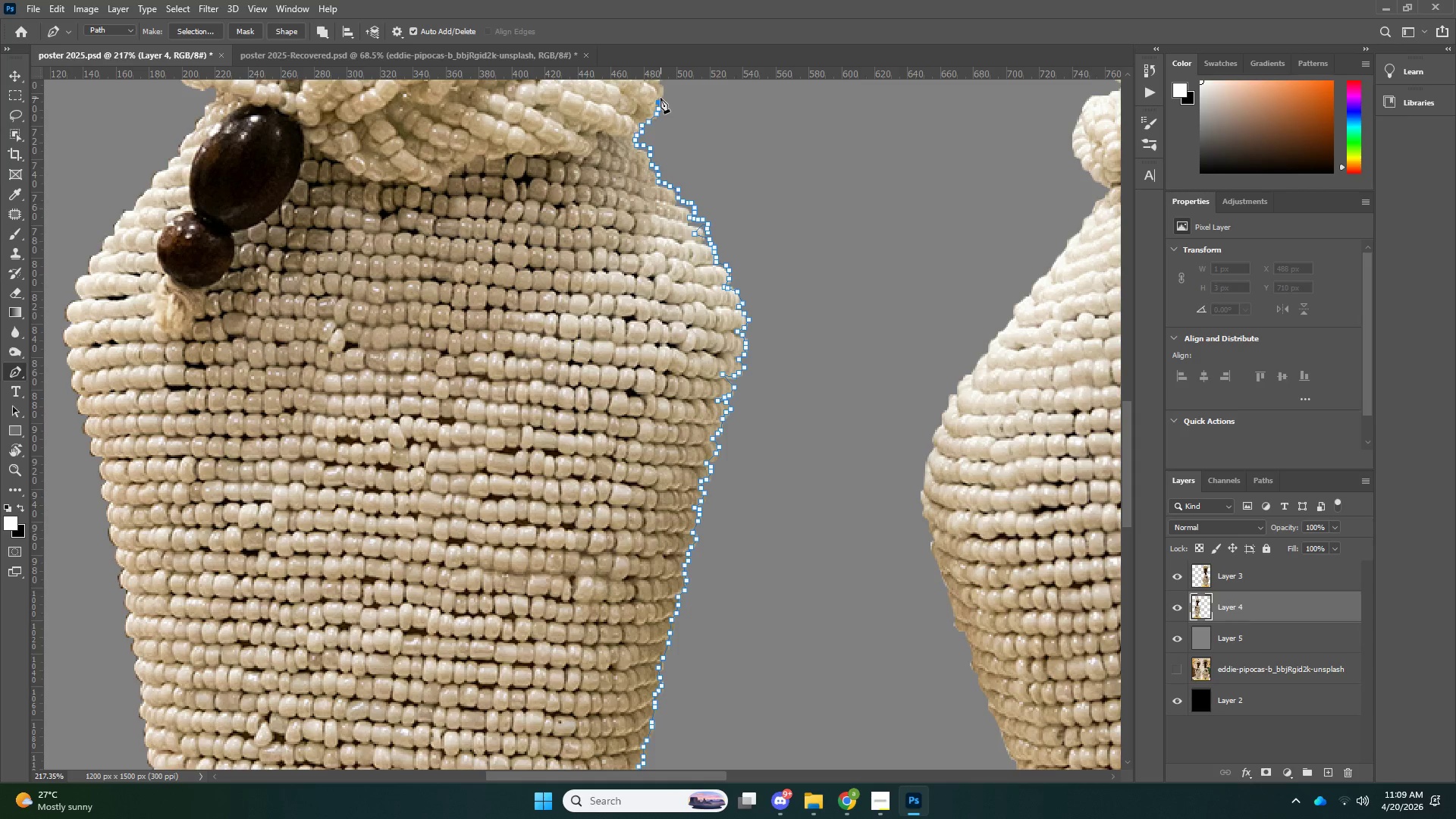 
left_click([661, 98])
 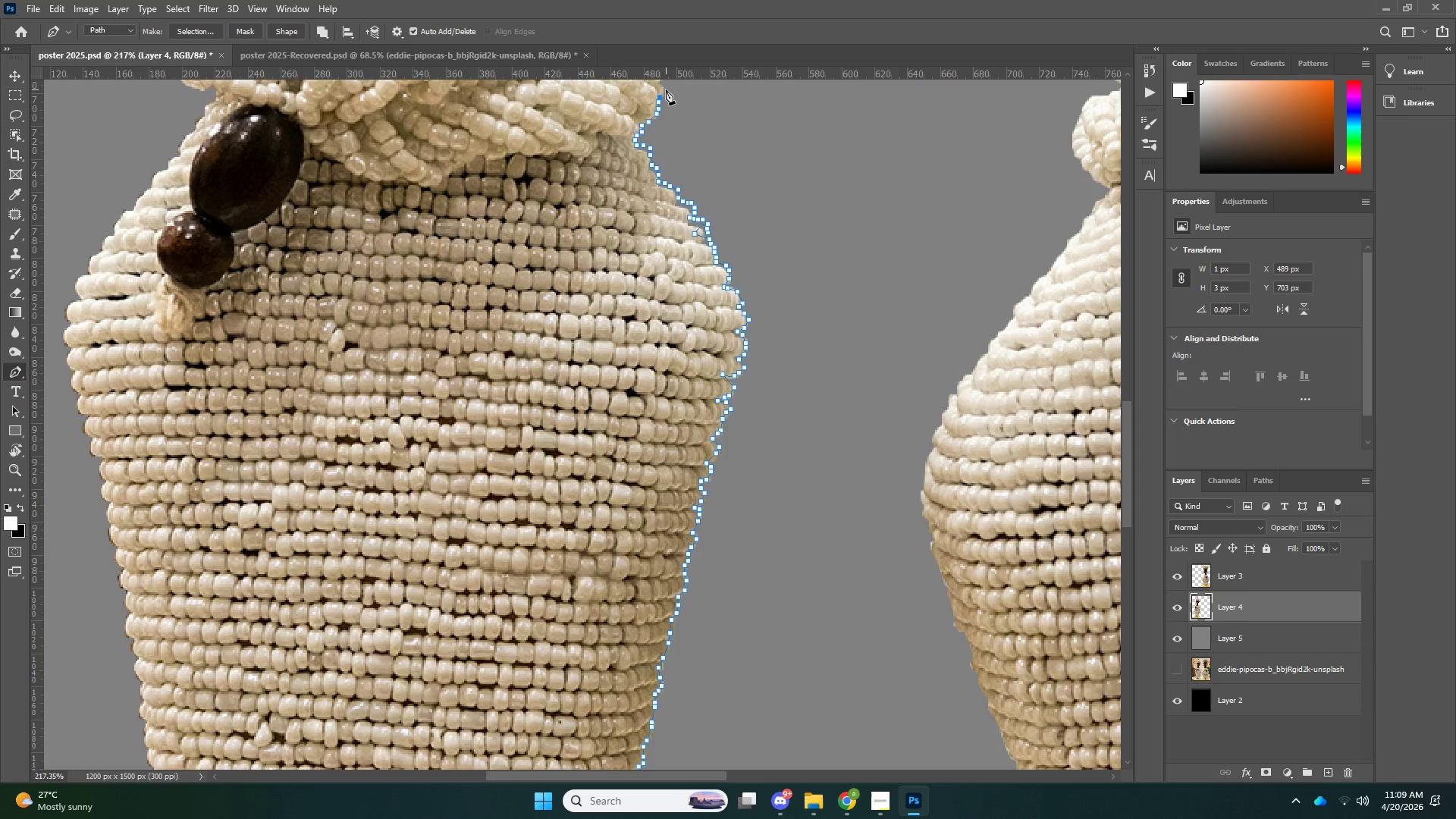 
left_click([666, 89])
 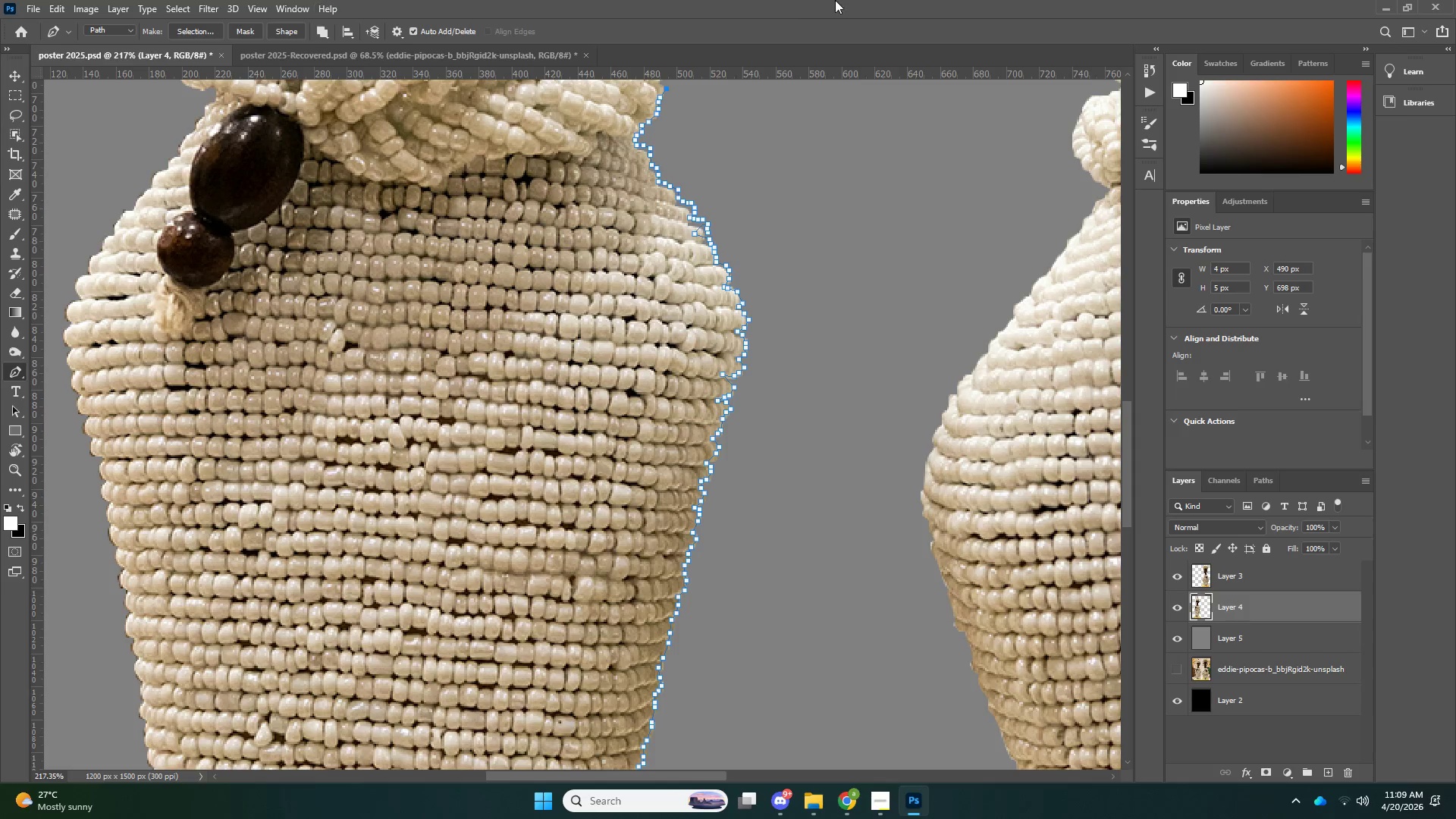 
left_click([1397, 7])
 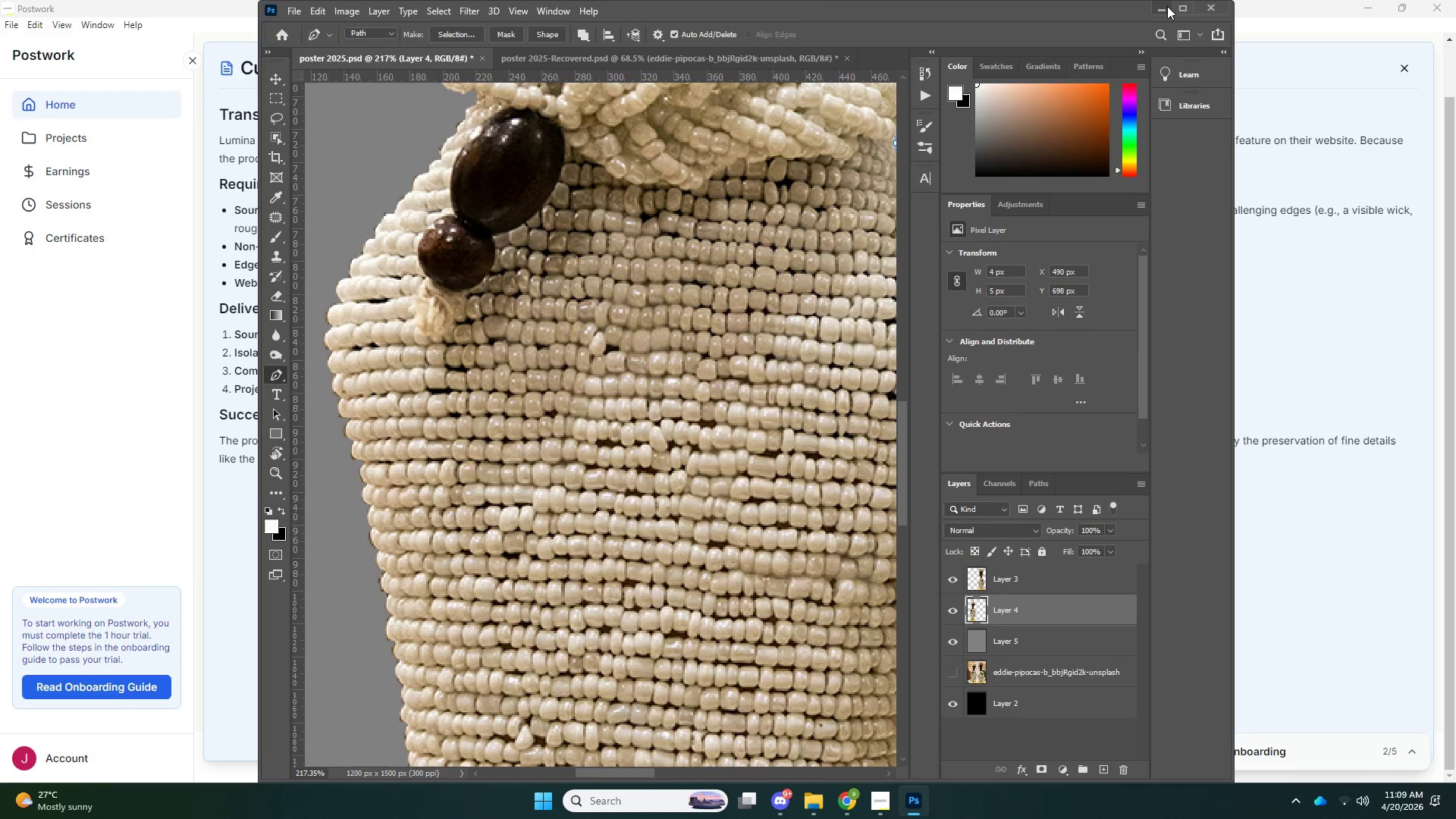 
left_click([1167, 6])